 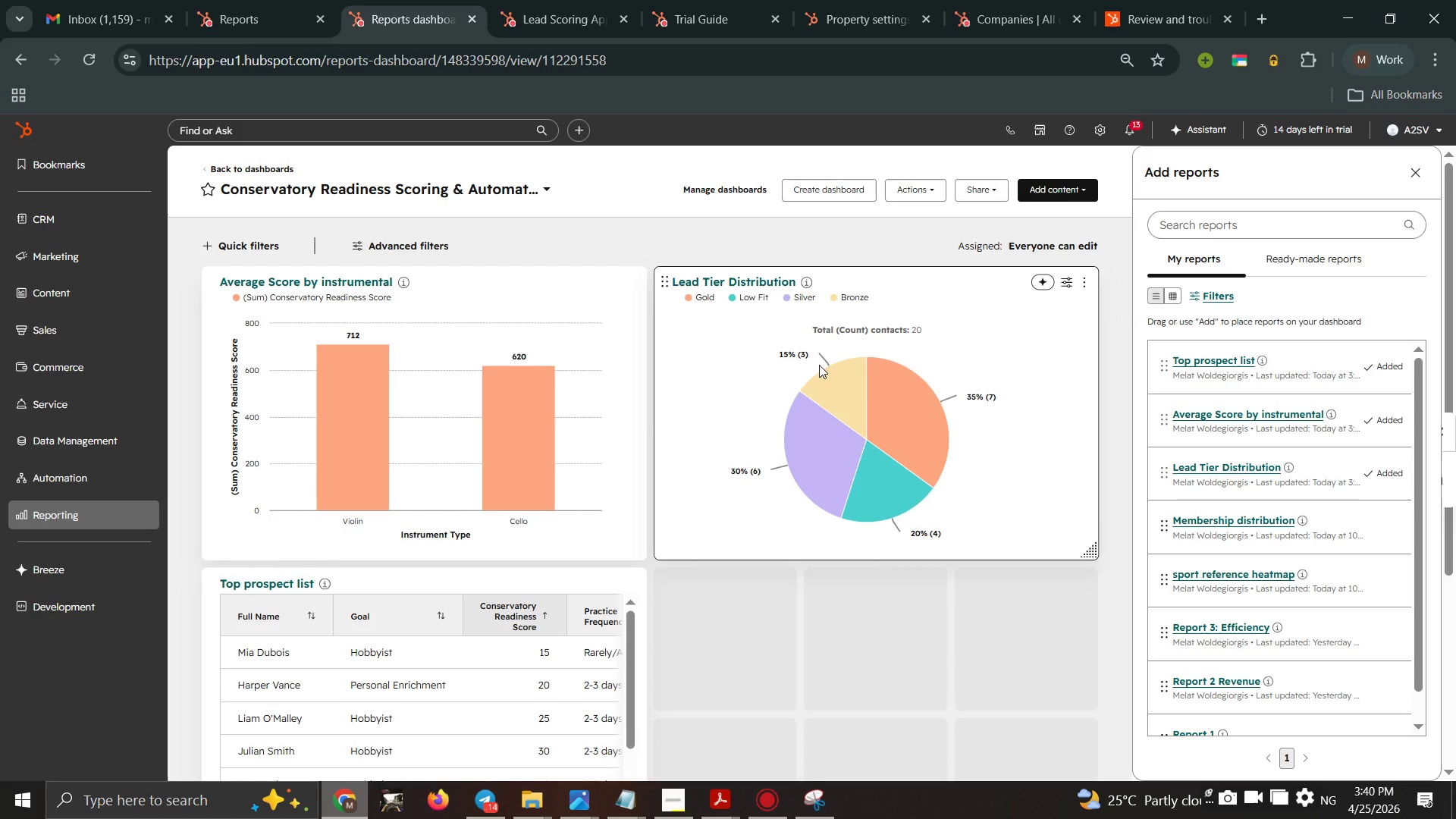 
scroll: coordinate [819, 365], scroll_direction: none, amount: 0.0
 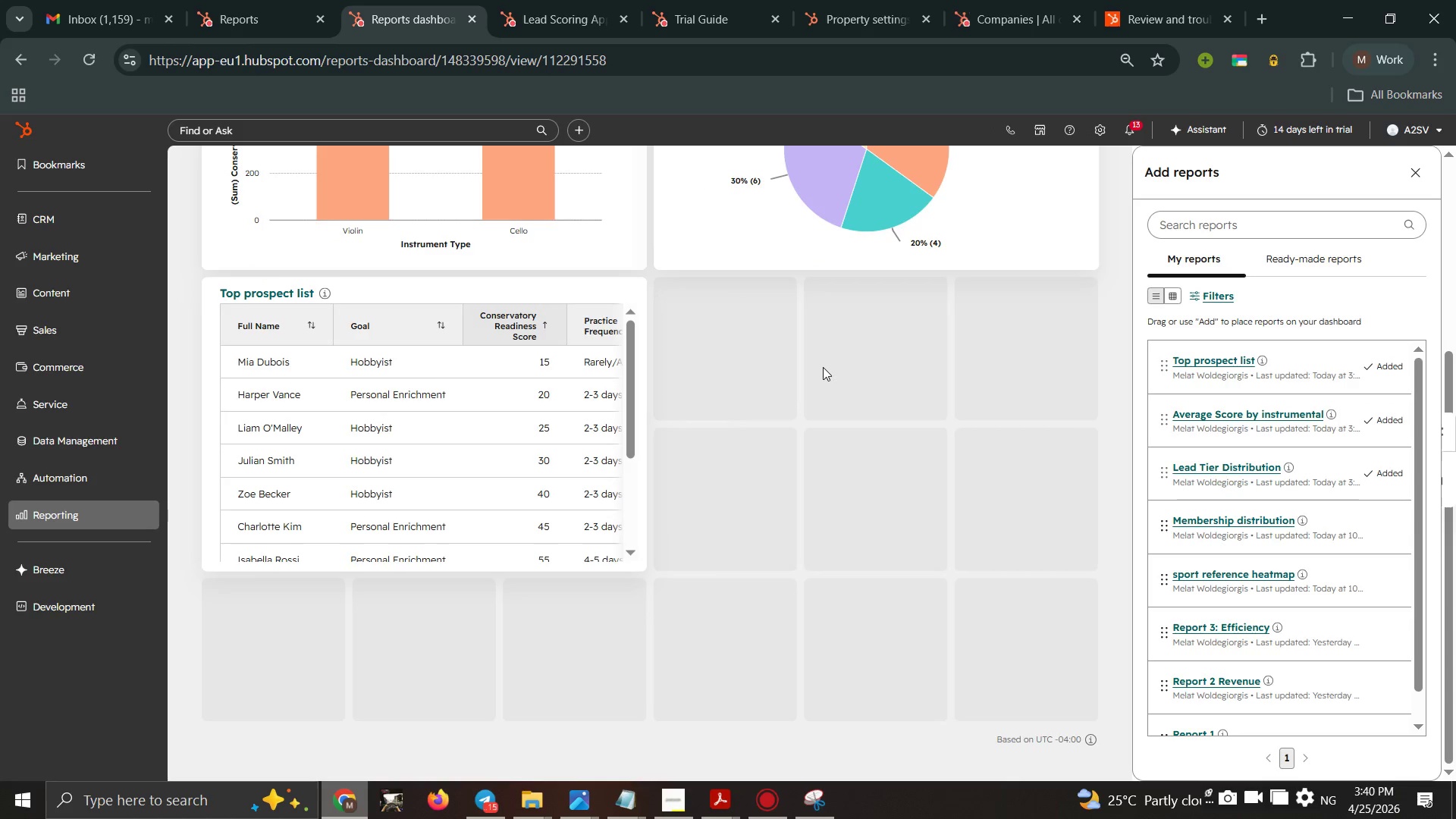 
scroll: coordinate [830, 367], scroll_direction: up, amount: 1.0
 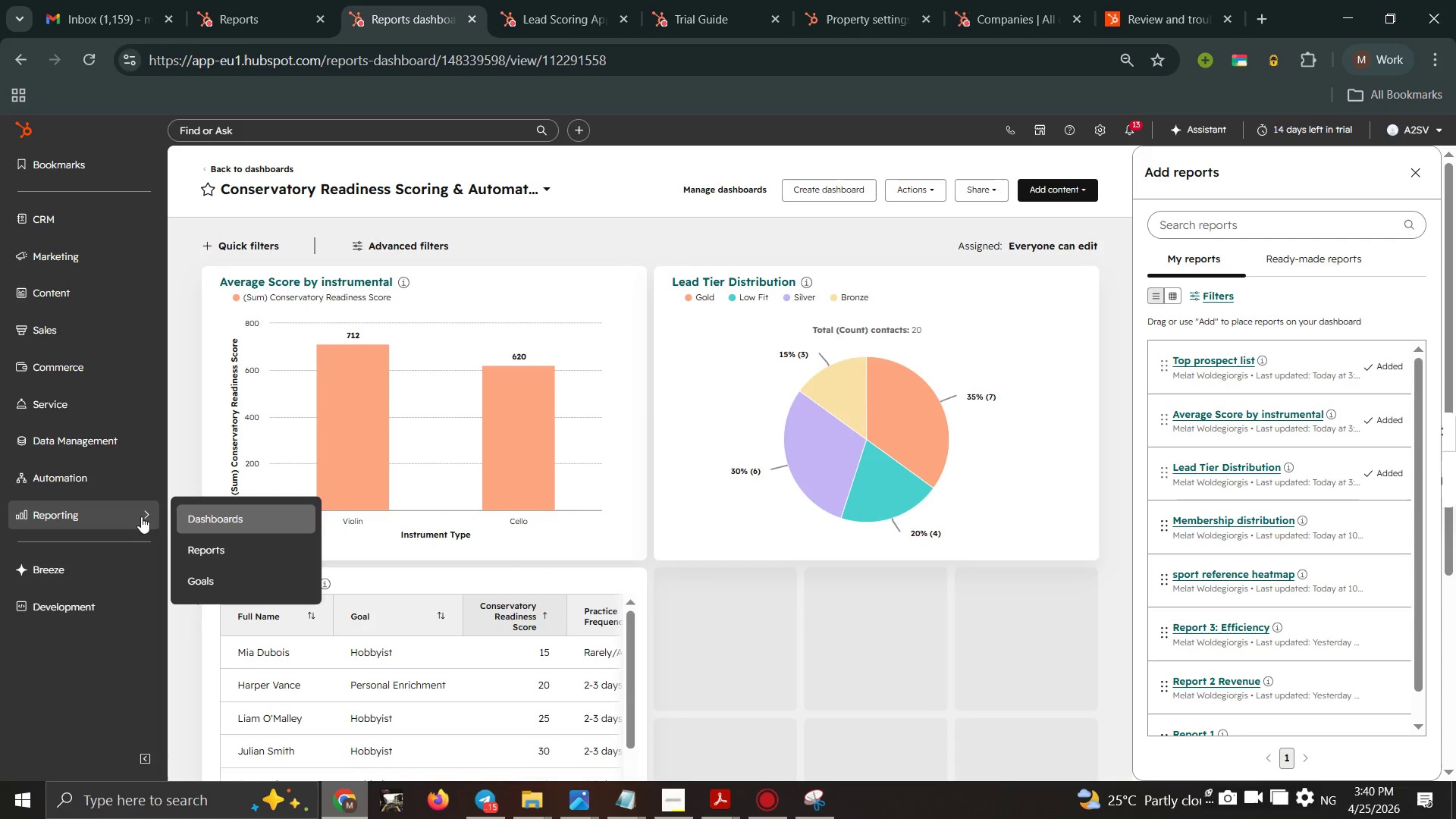 
left_click([264, 558])
 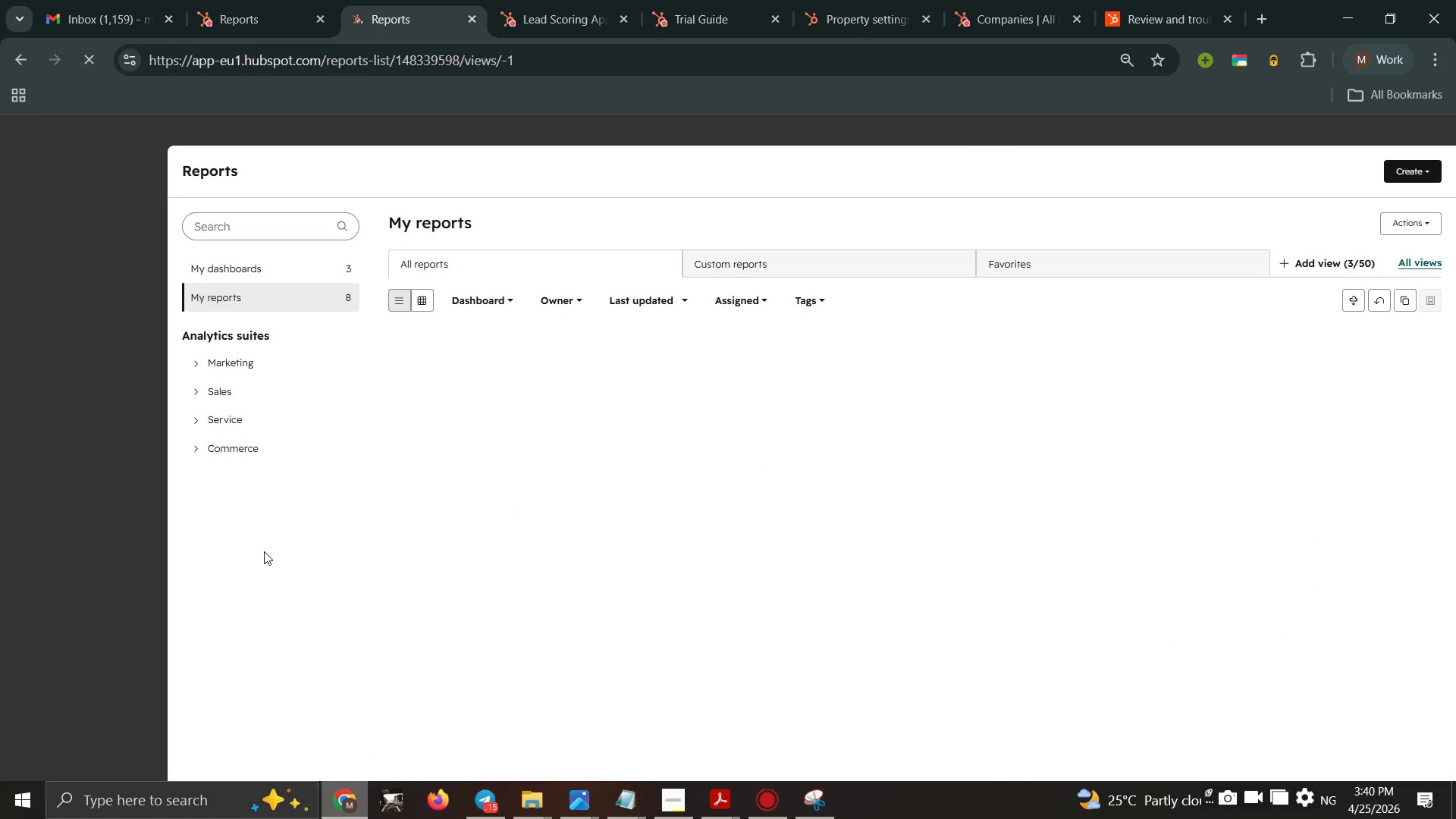 
wait(10.49)
 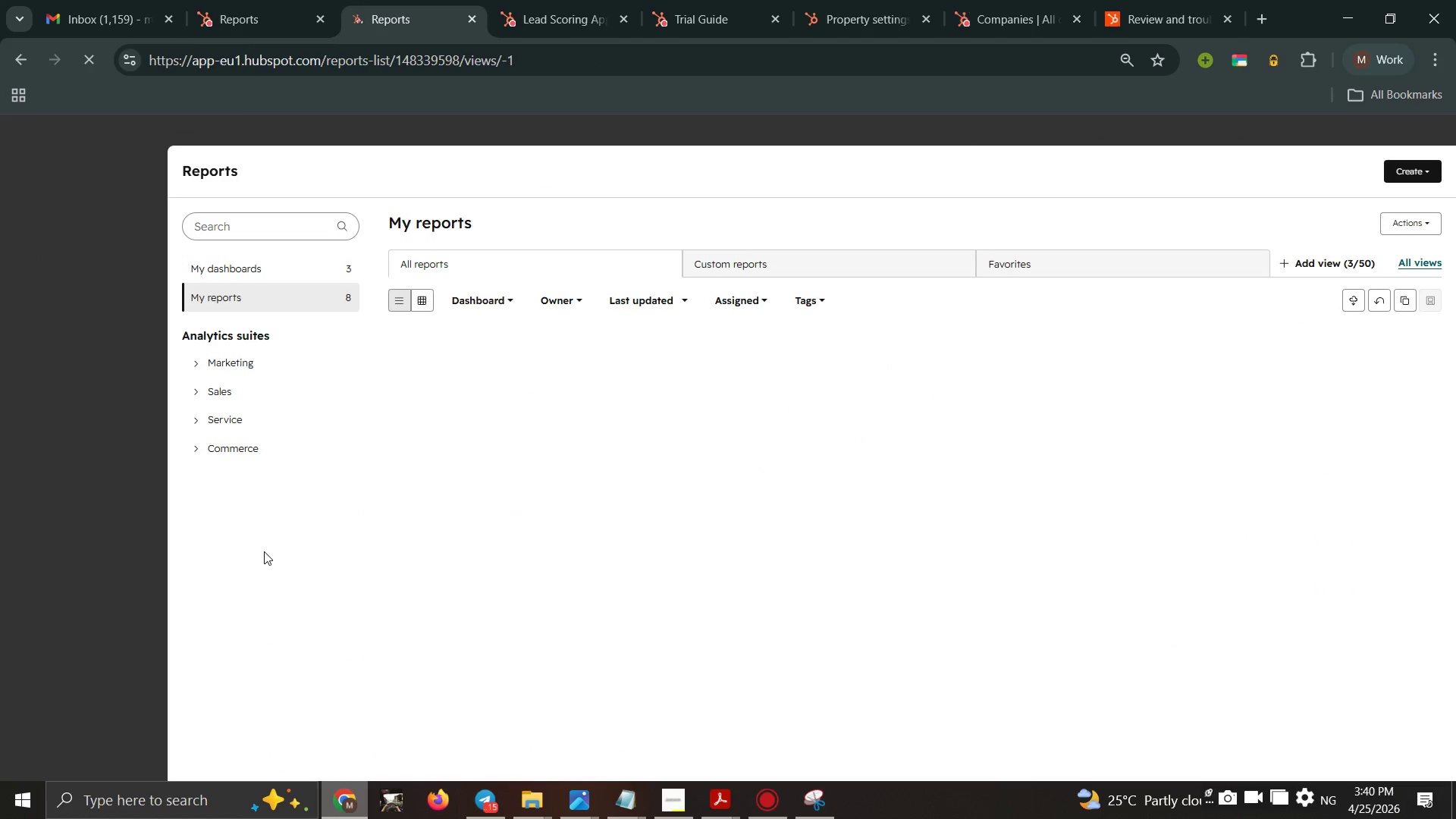 
left_click([561, 377])
 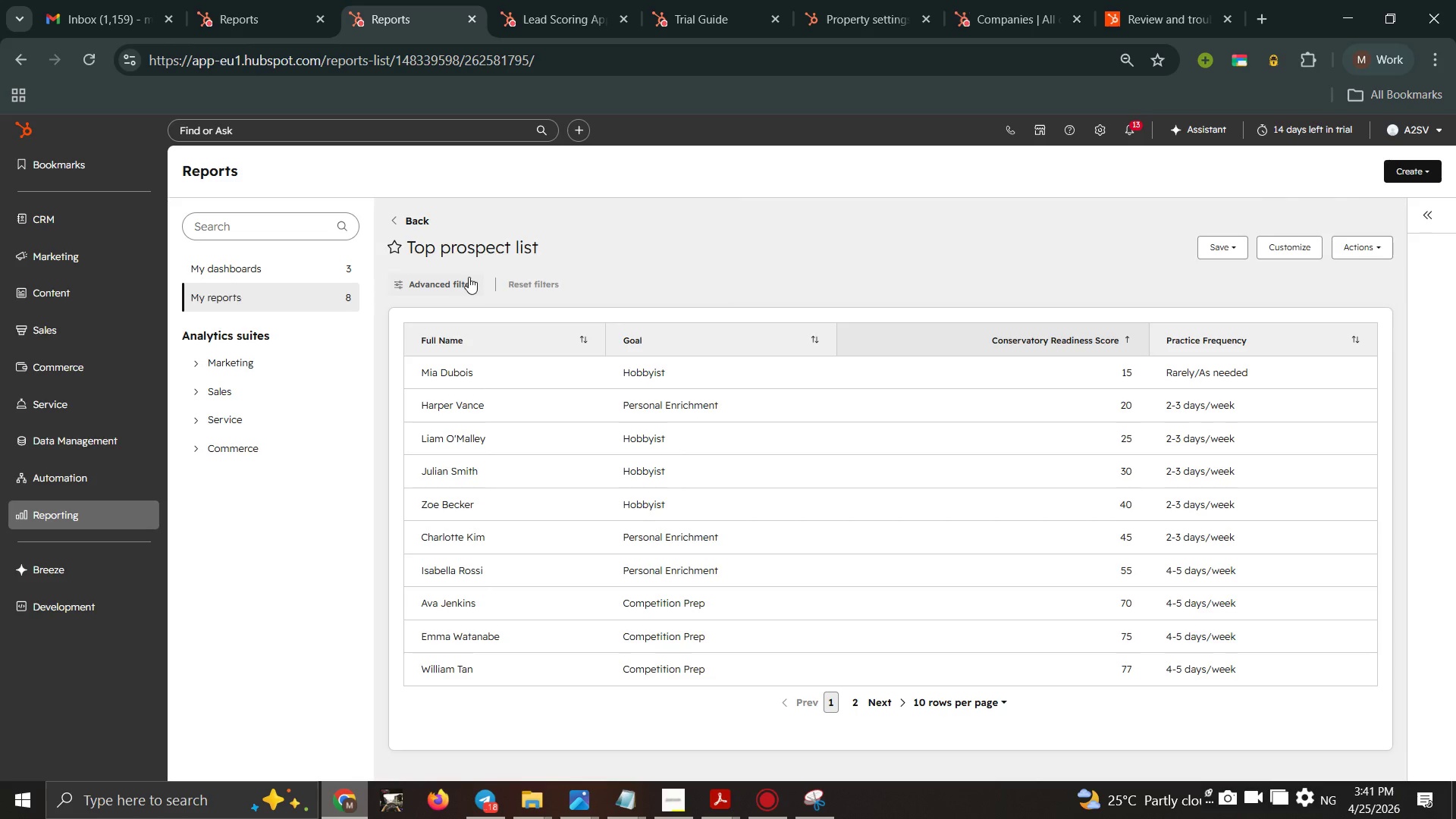 
wait(45.91)
 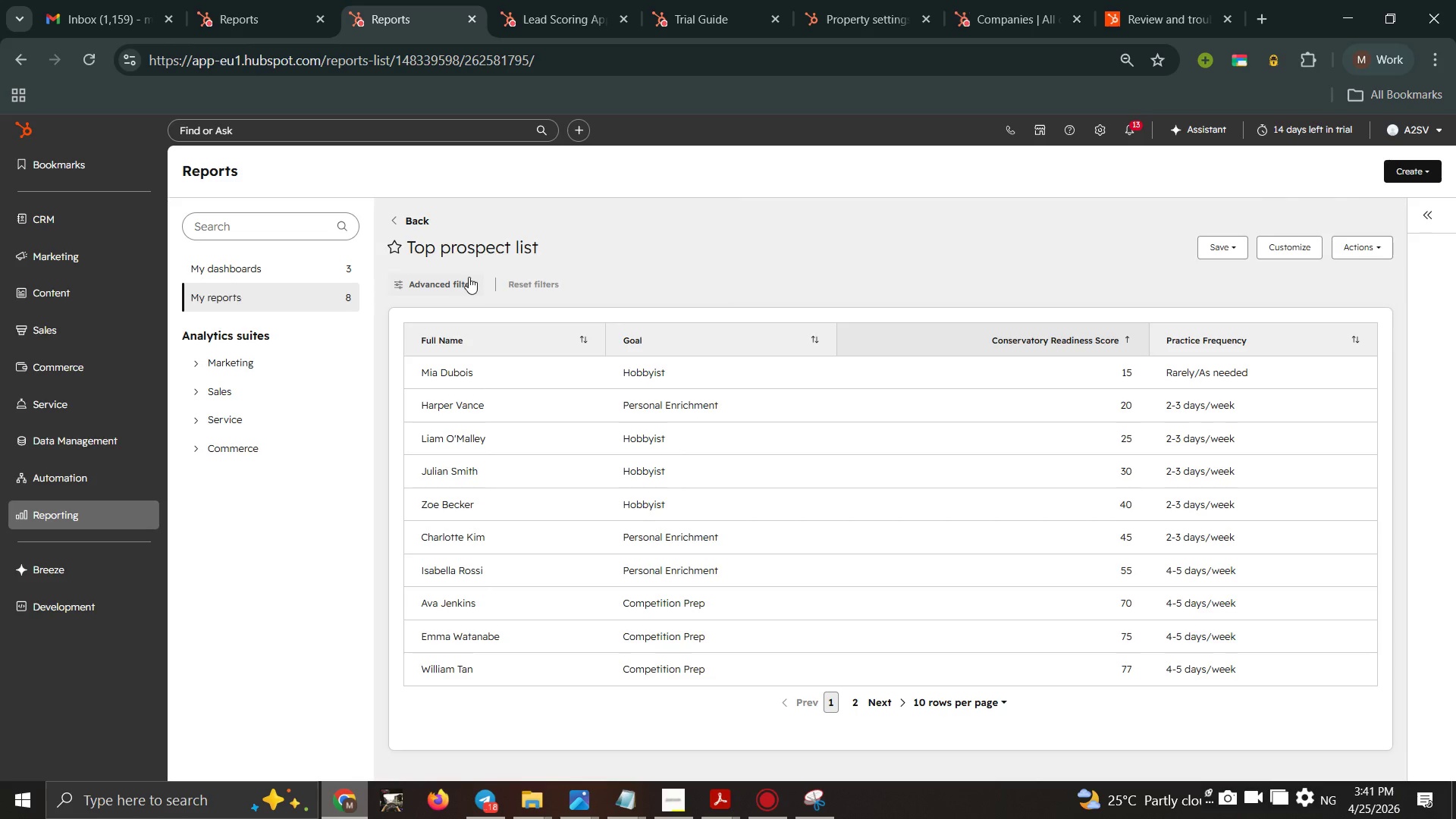 
left_click_drag(start_coordinate=[453, 282], to_coordinate=[448, 287])
 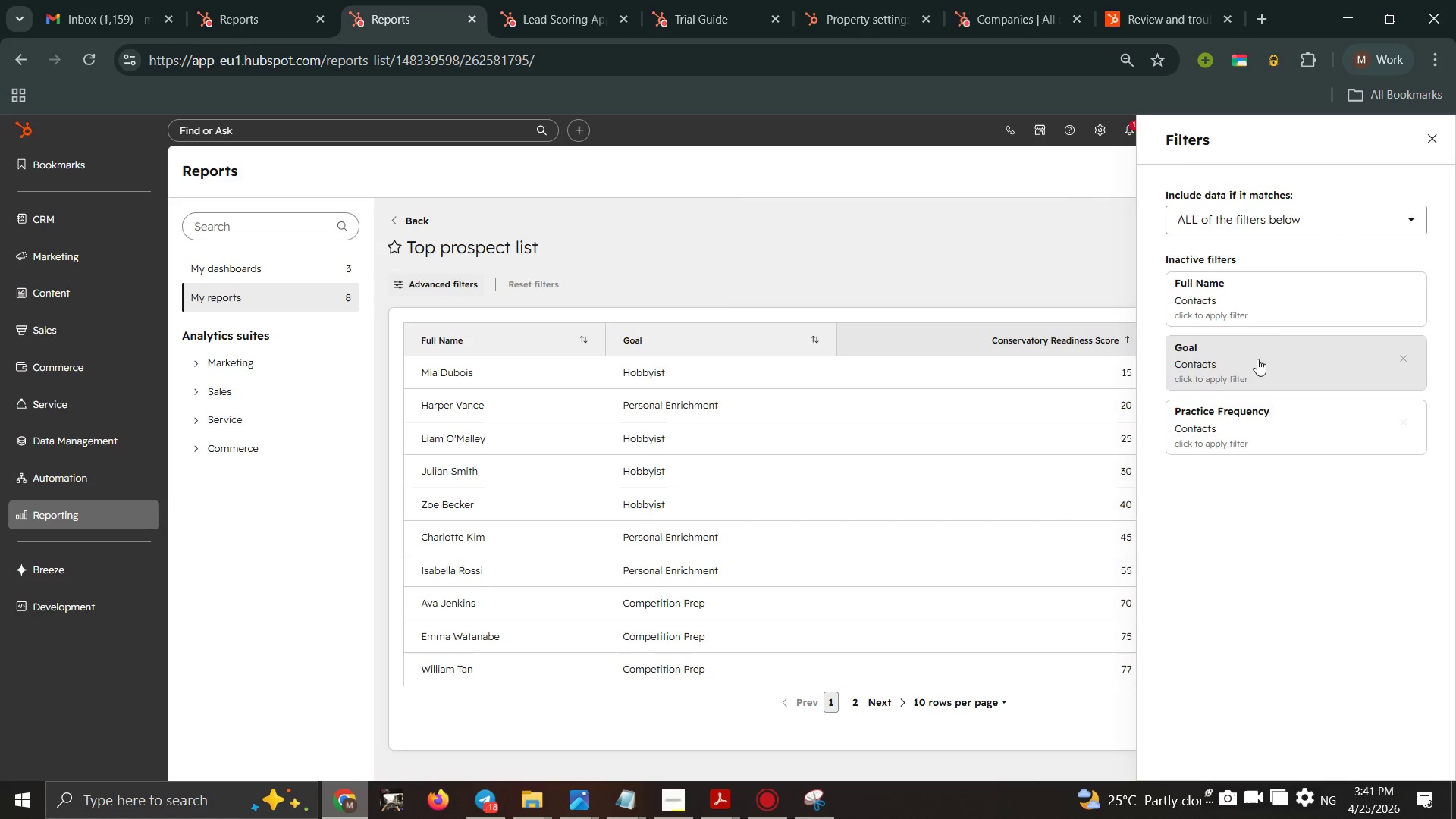 
wait(7.92)
 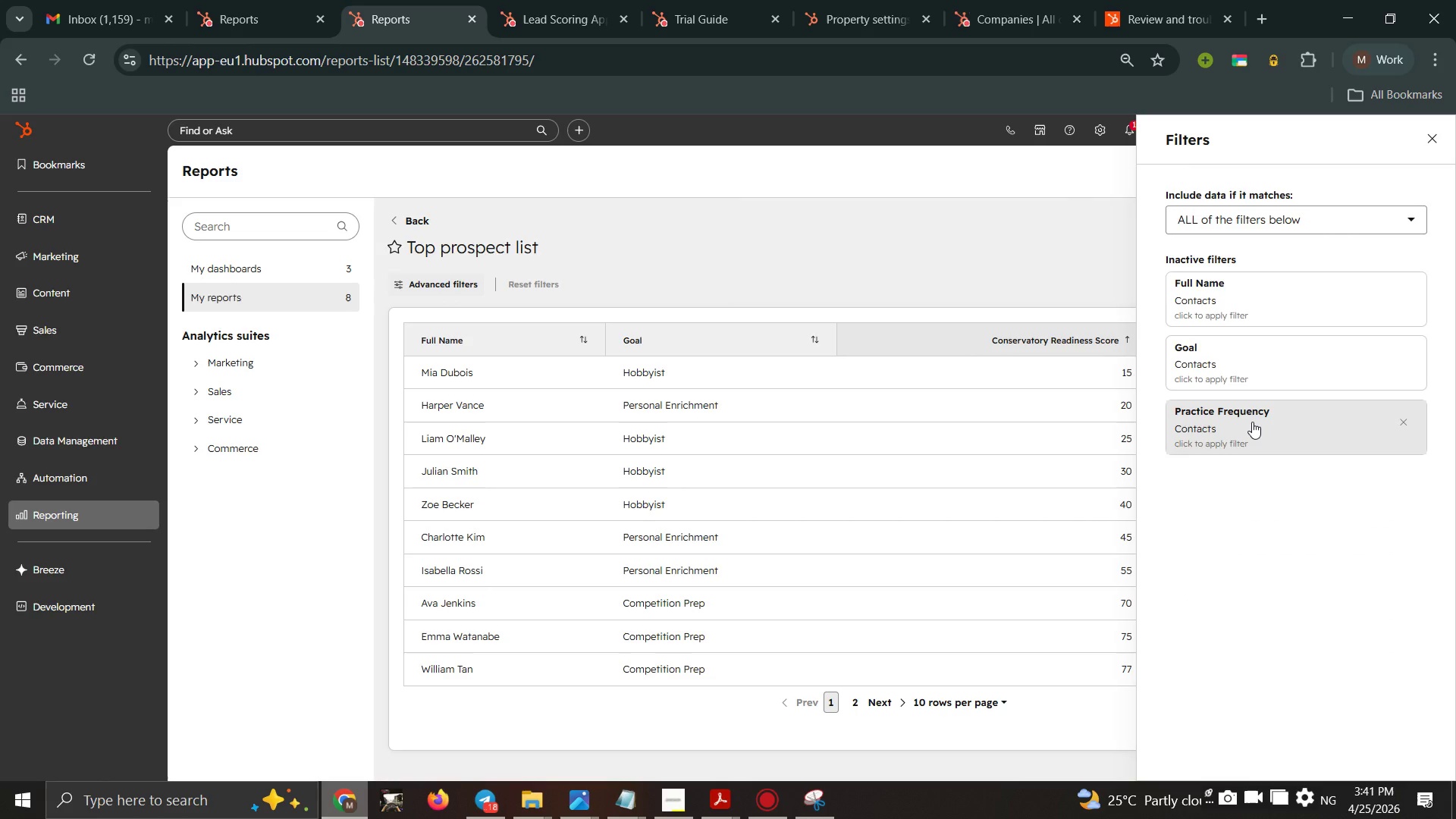 
scroll: coordinate [1263, 340], scroll_direction: up, amount: 1.0
 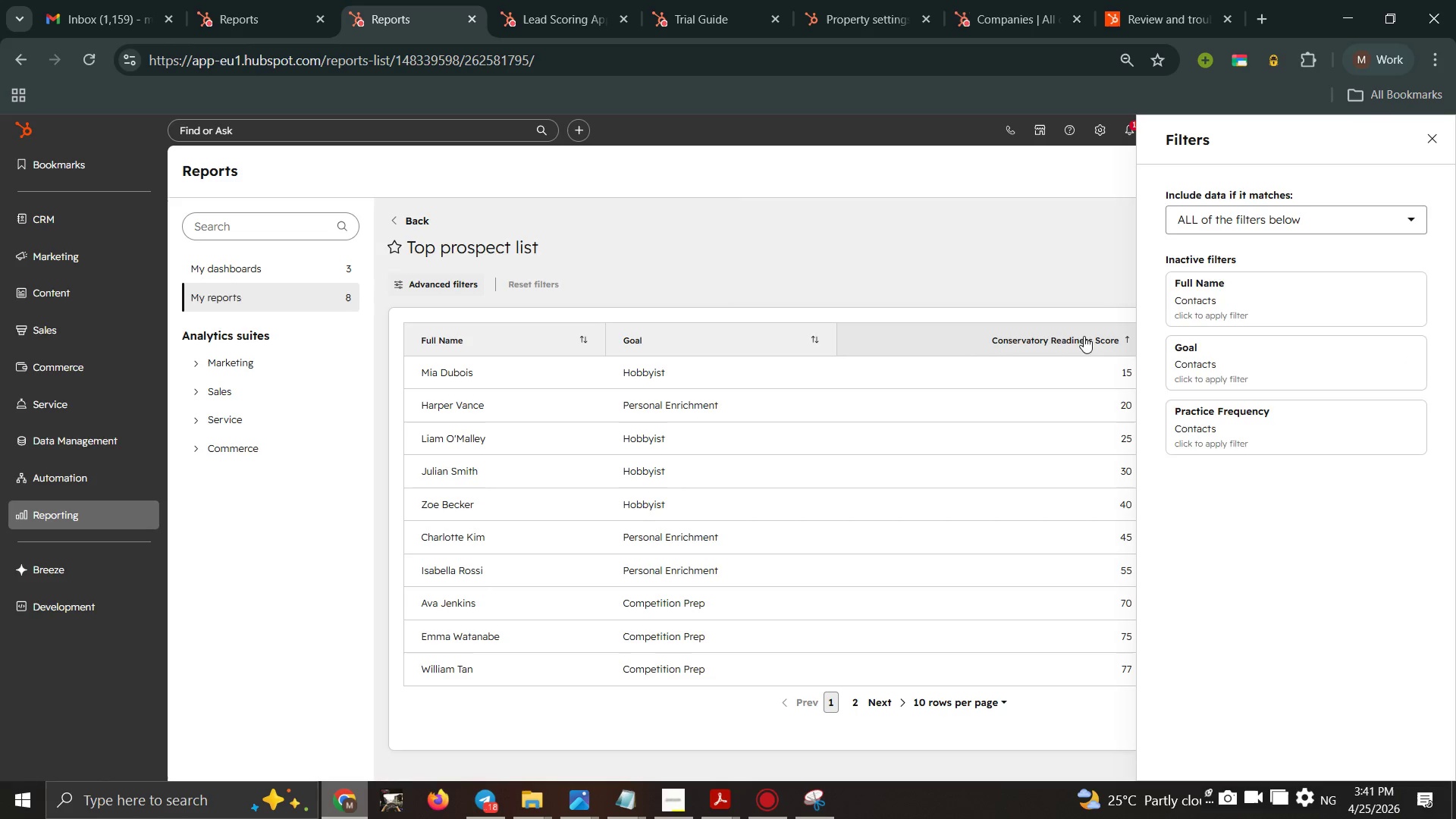 
left_click([1042, 332])
 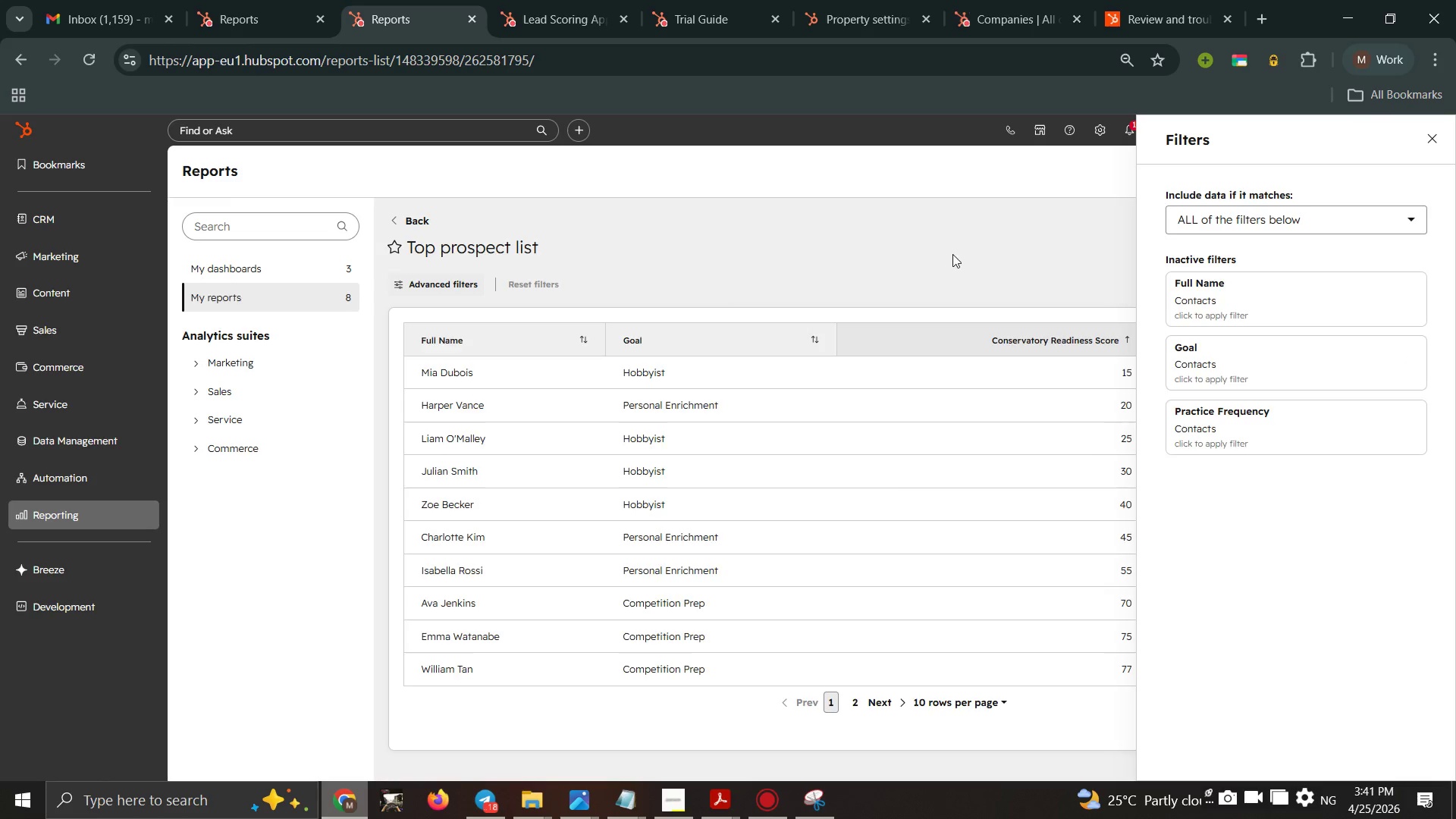 
left_click([962, 243])
 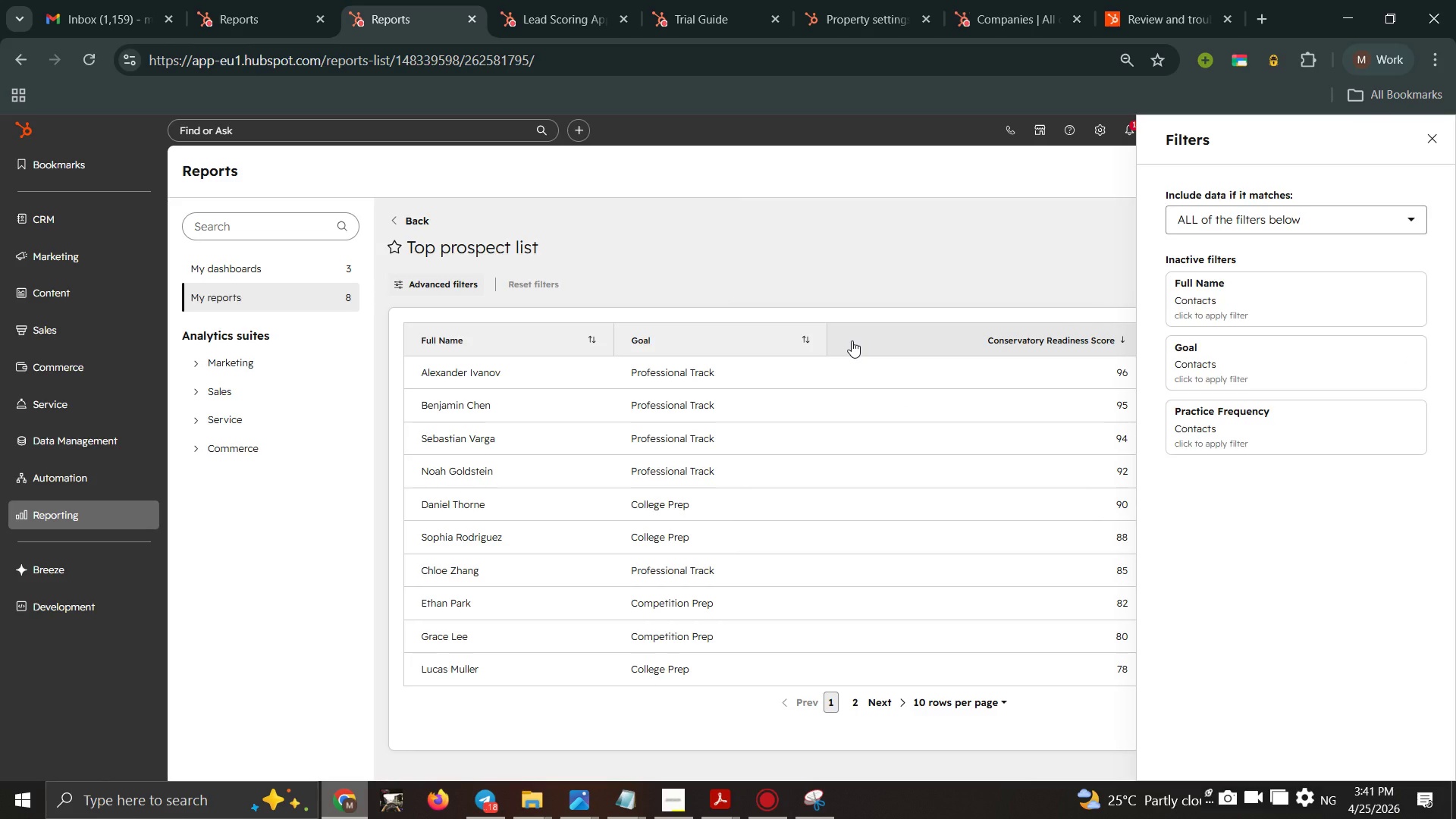 
wait(16.25)
 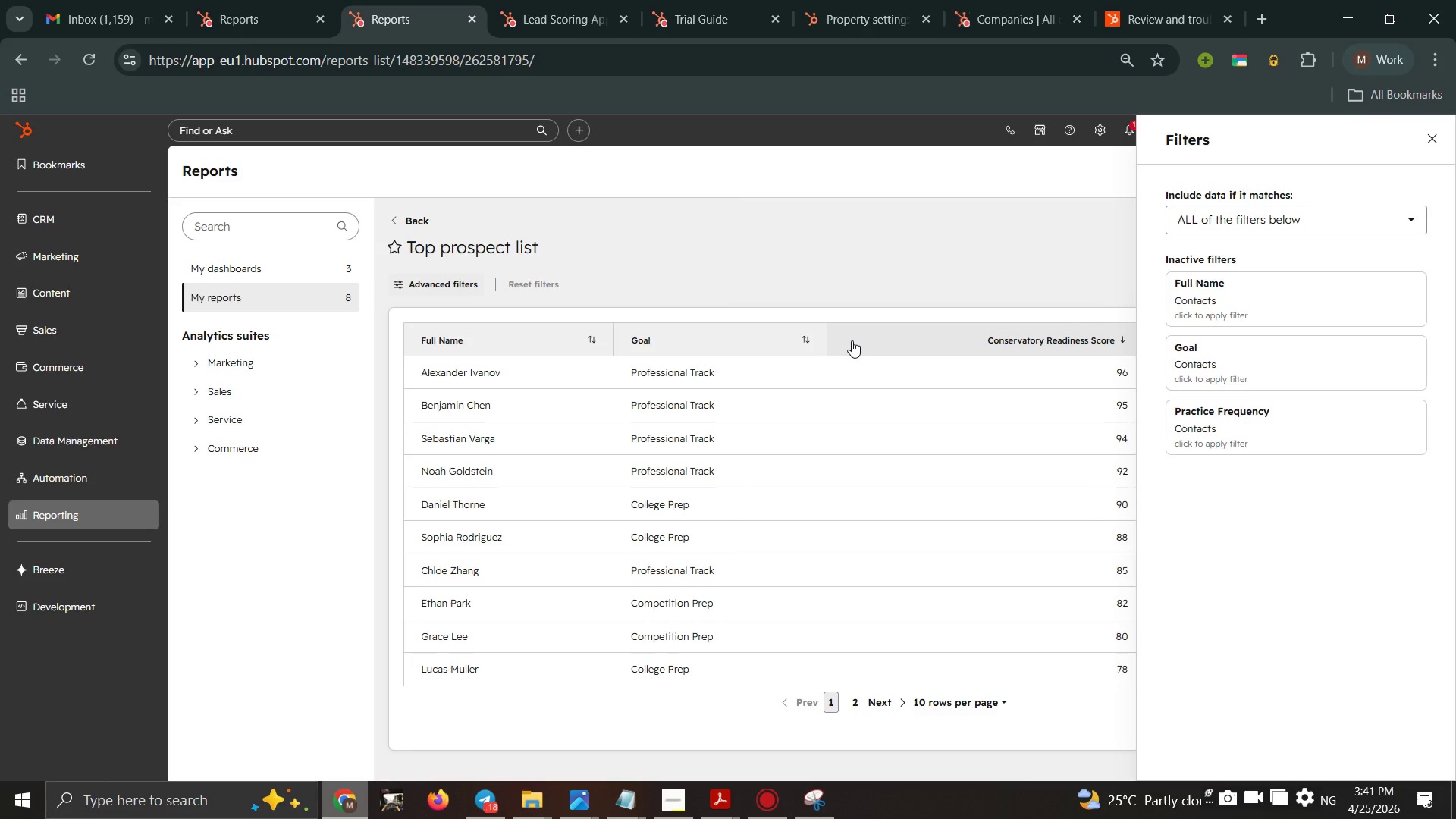 
left_click([1059, 353])
 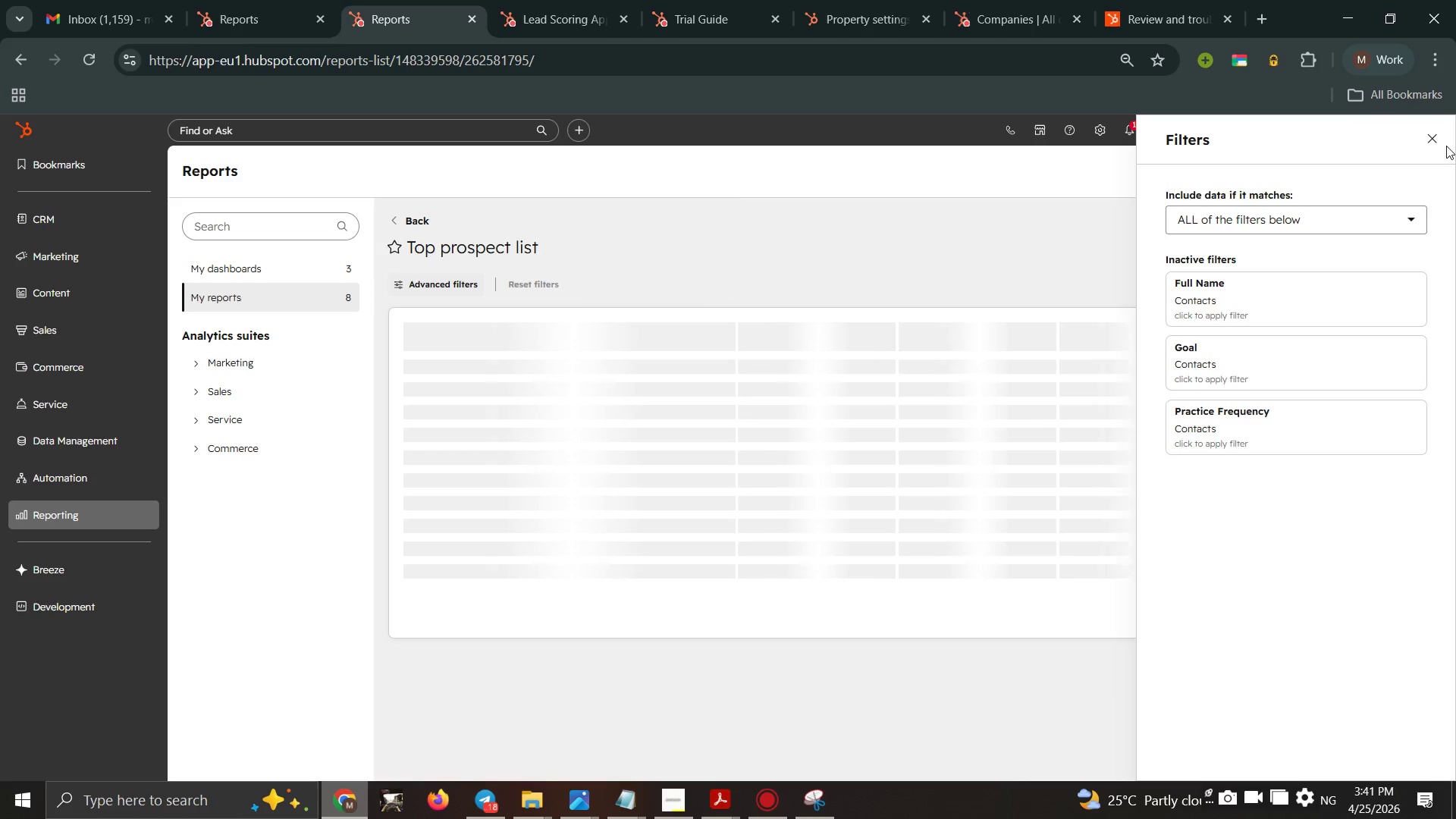 
left_click([1435, 144])
 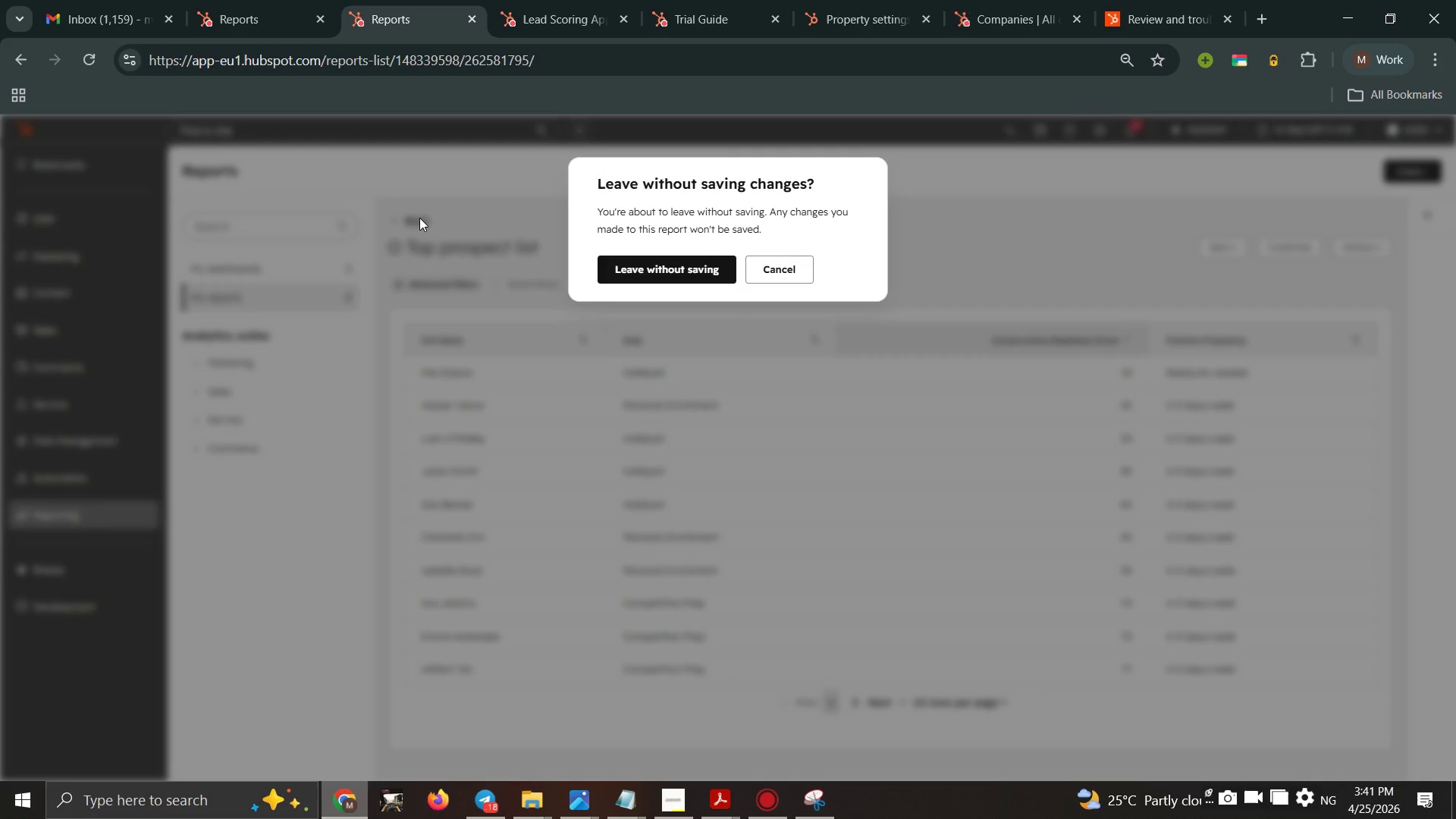 
wait(7.94)
 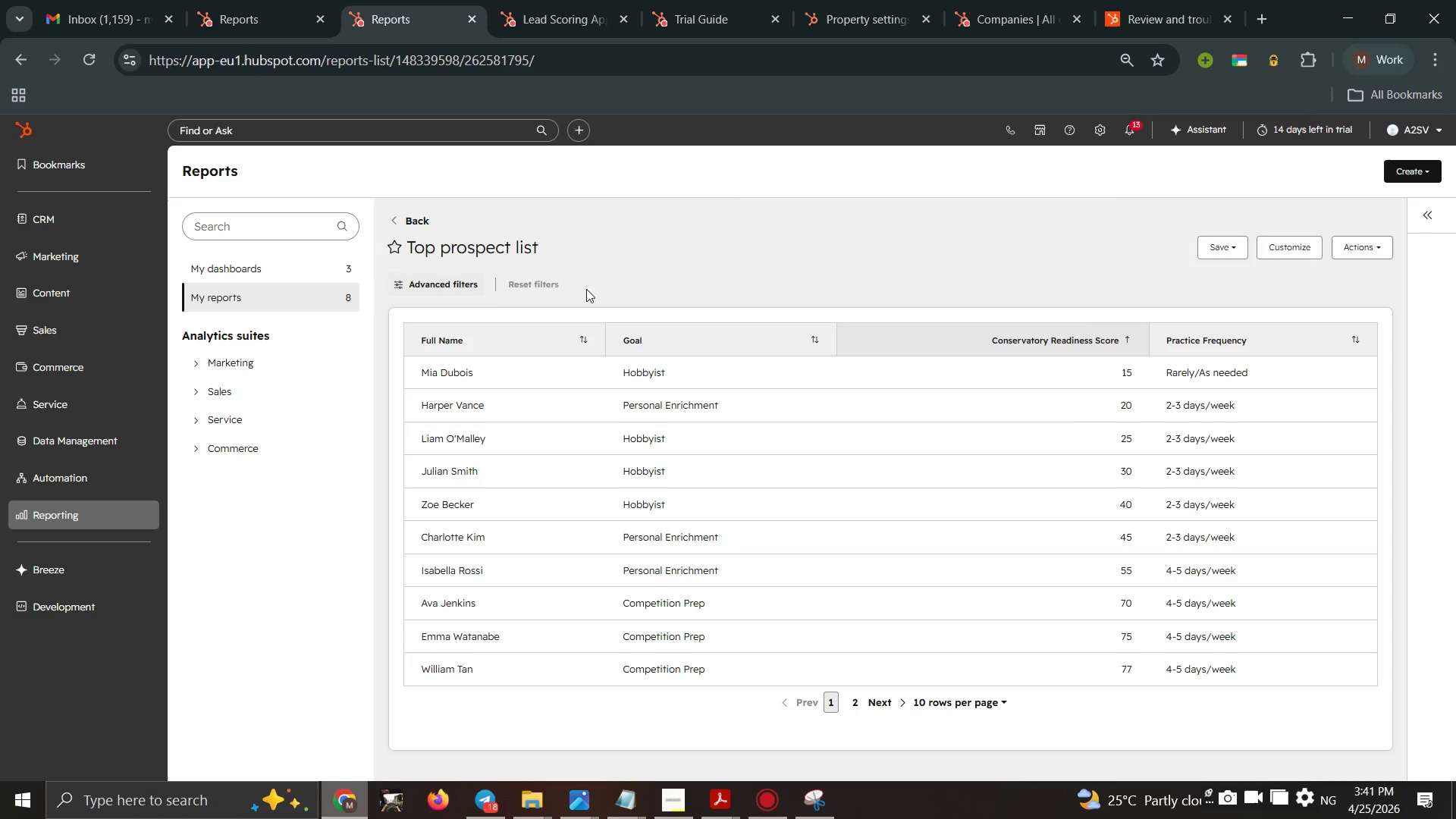 
left_click([774, 268])
 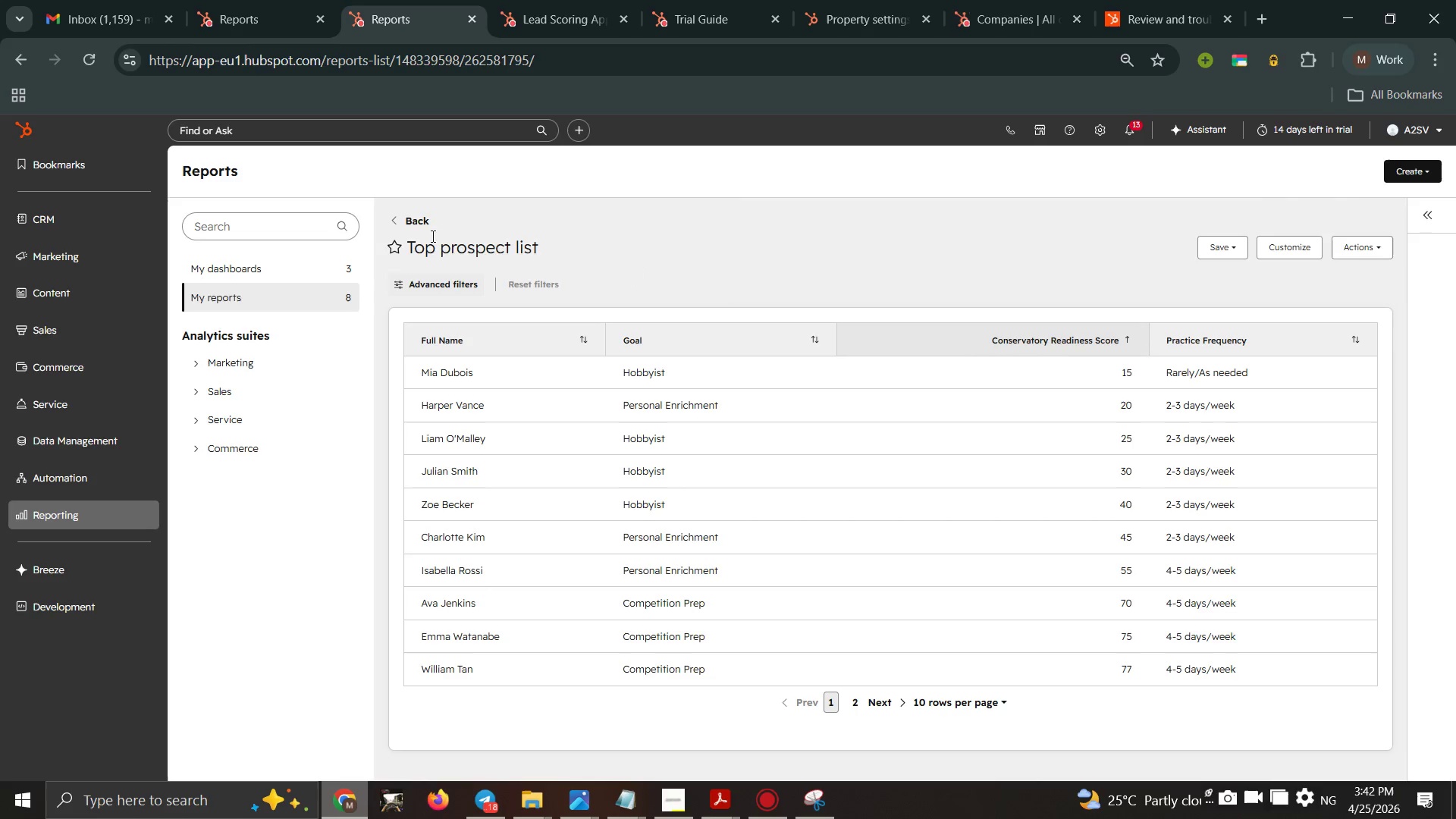 
left_click([413, 224])
 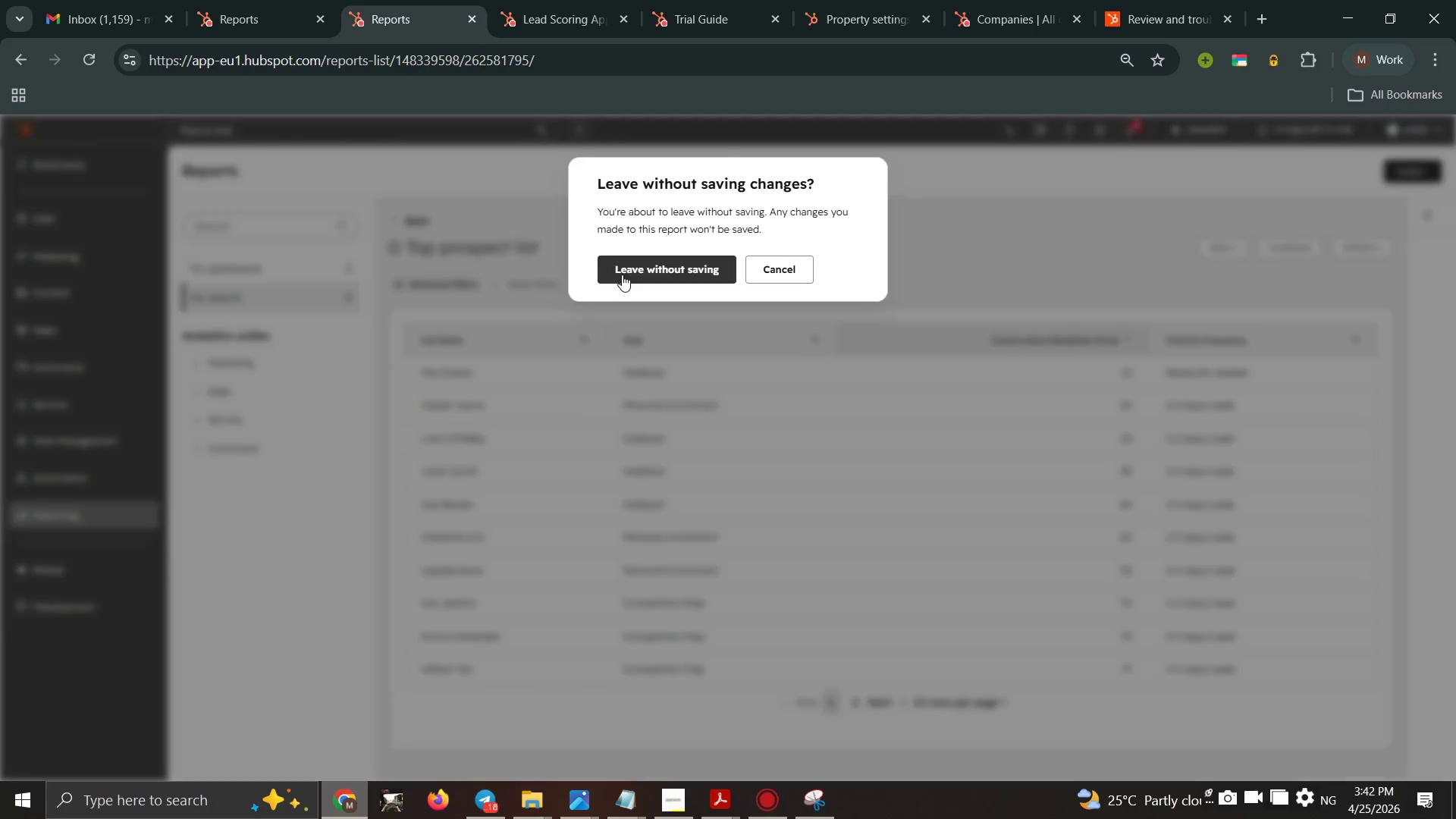 
left_click([629, 274])
 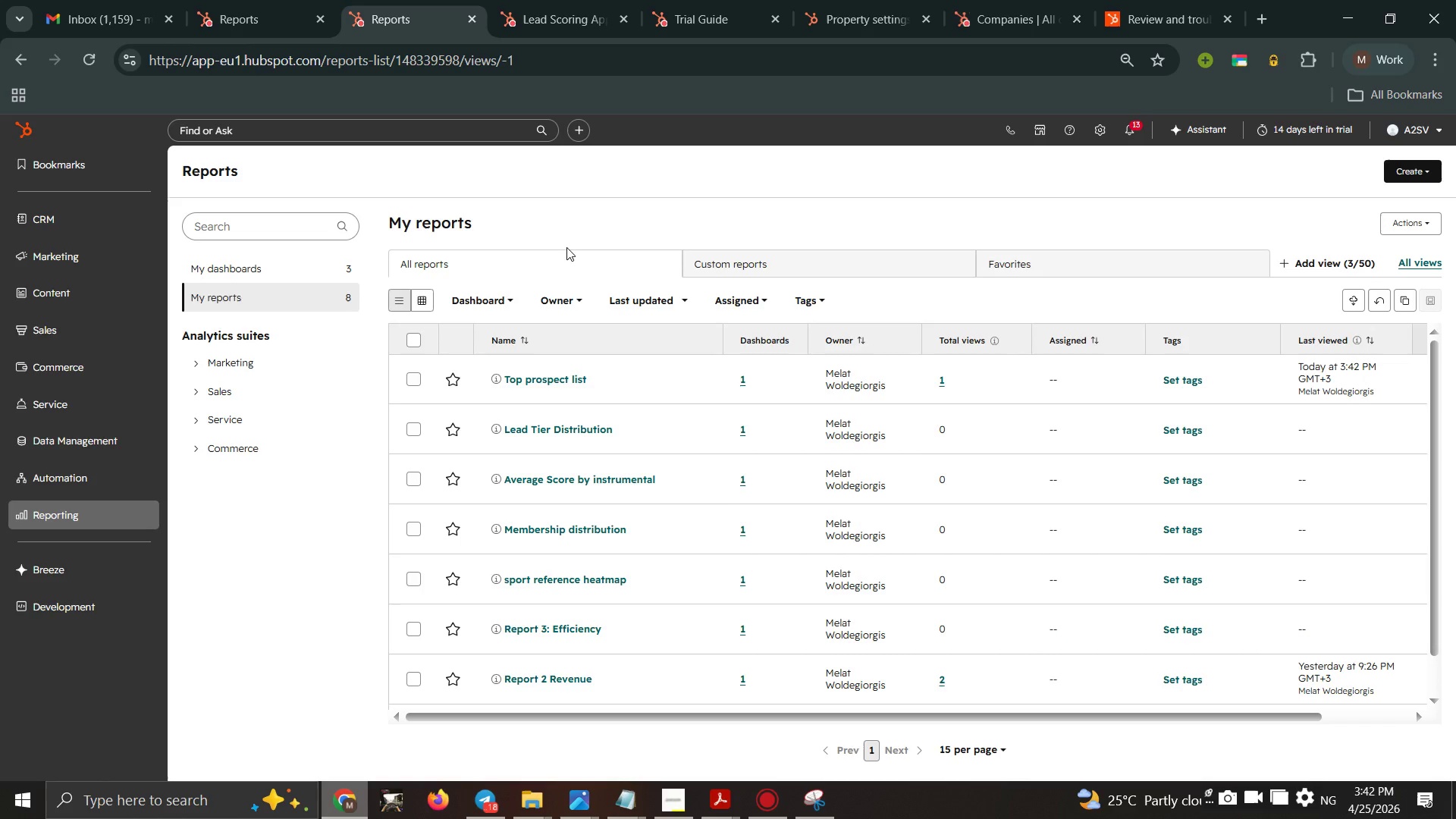 
wait(15.2)
 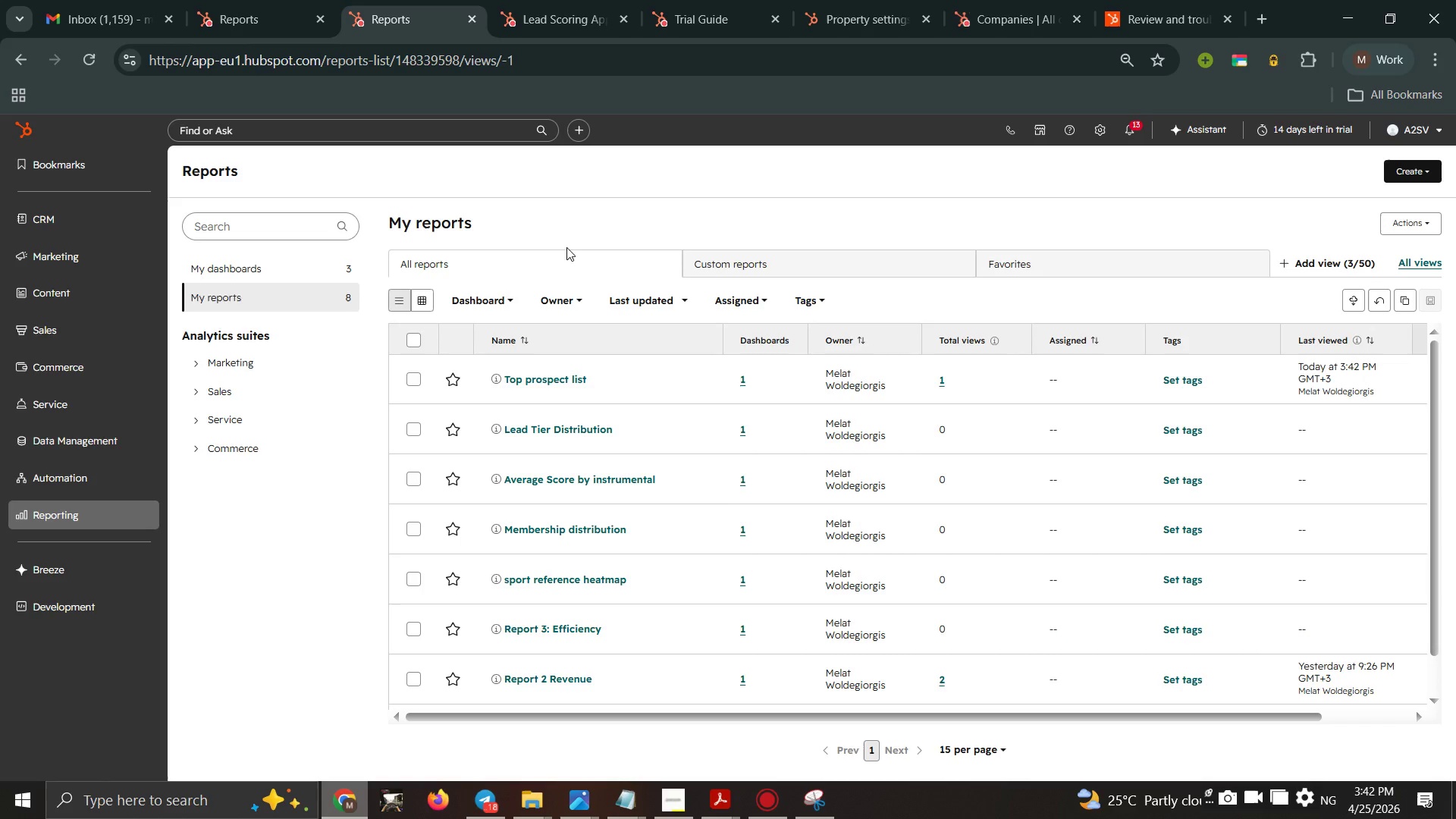 
scroll: coordinate [567, 570], scroll_direction: down, amount: 4.0
 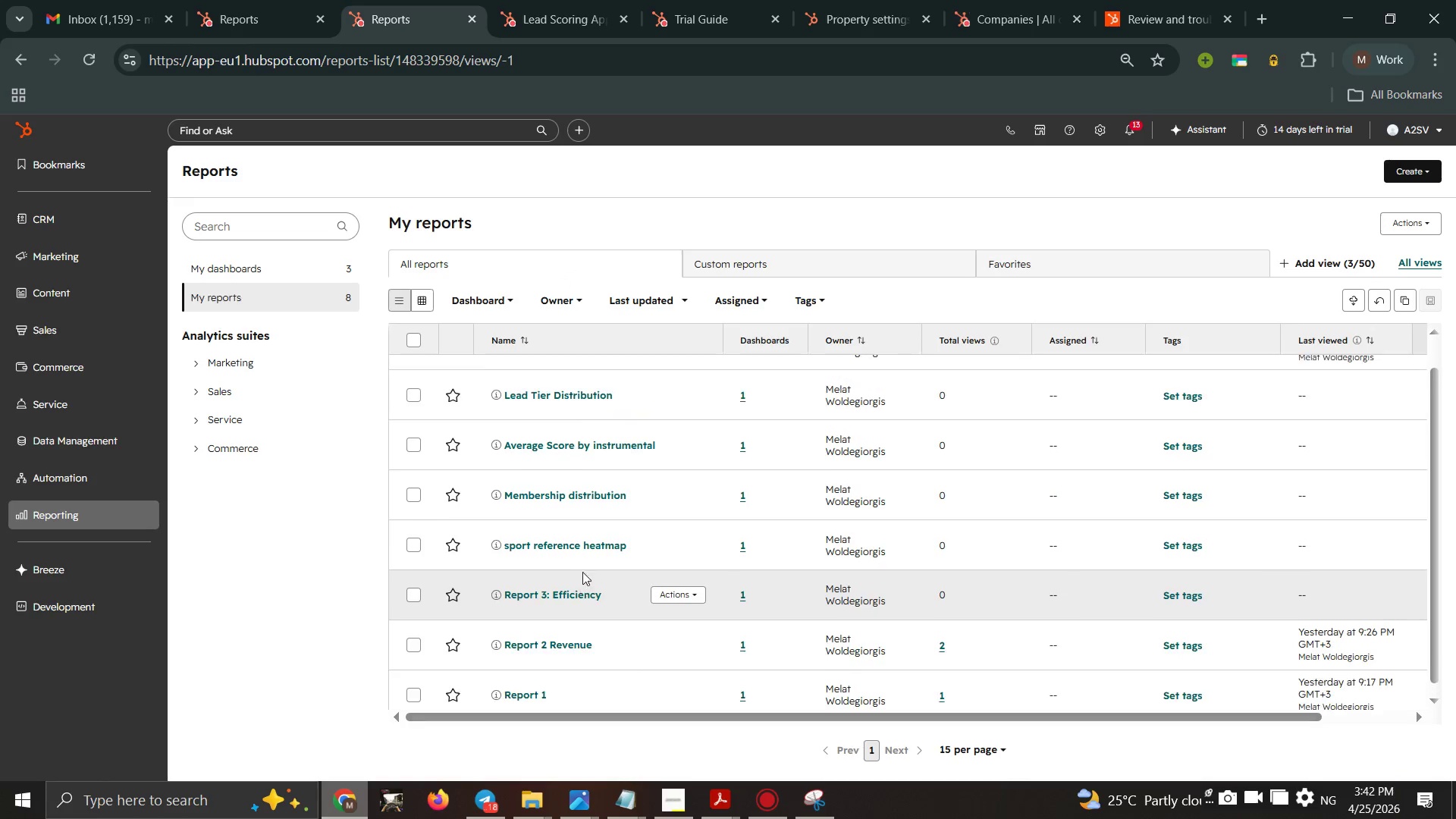 
scroll: coordinate [587, 572], scroll_direction: up, amount: 3.0
 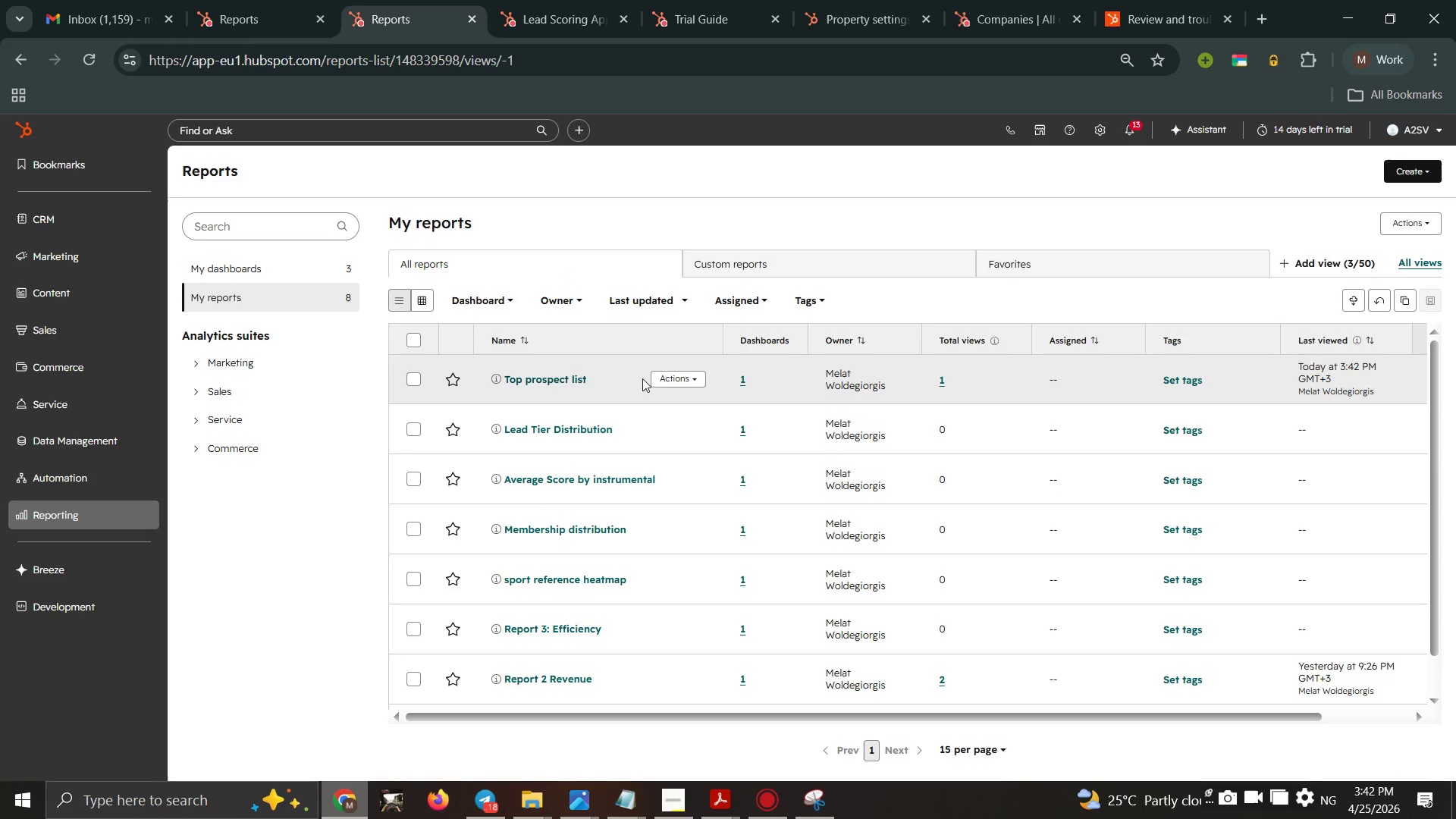 
left_click([667, 379])
 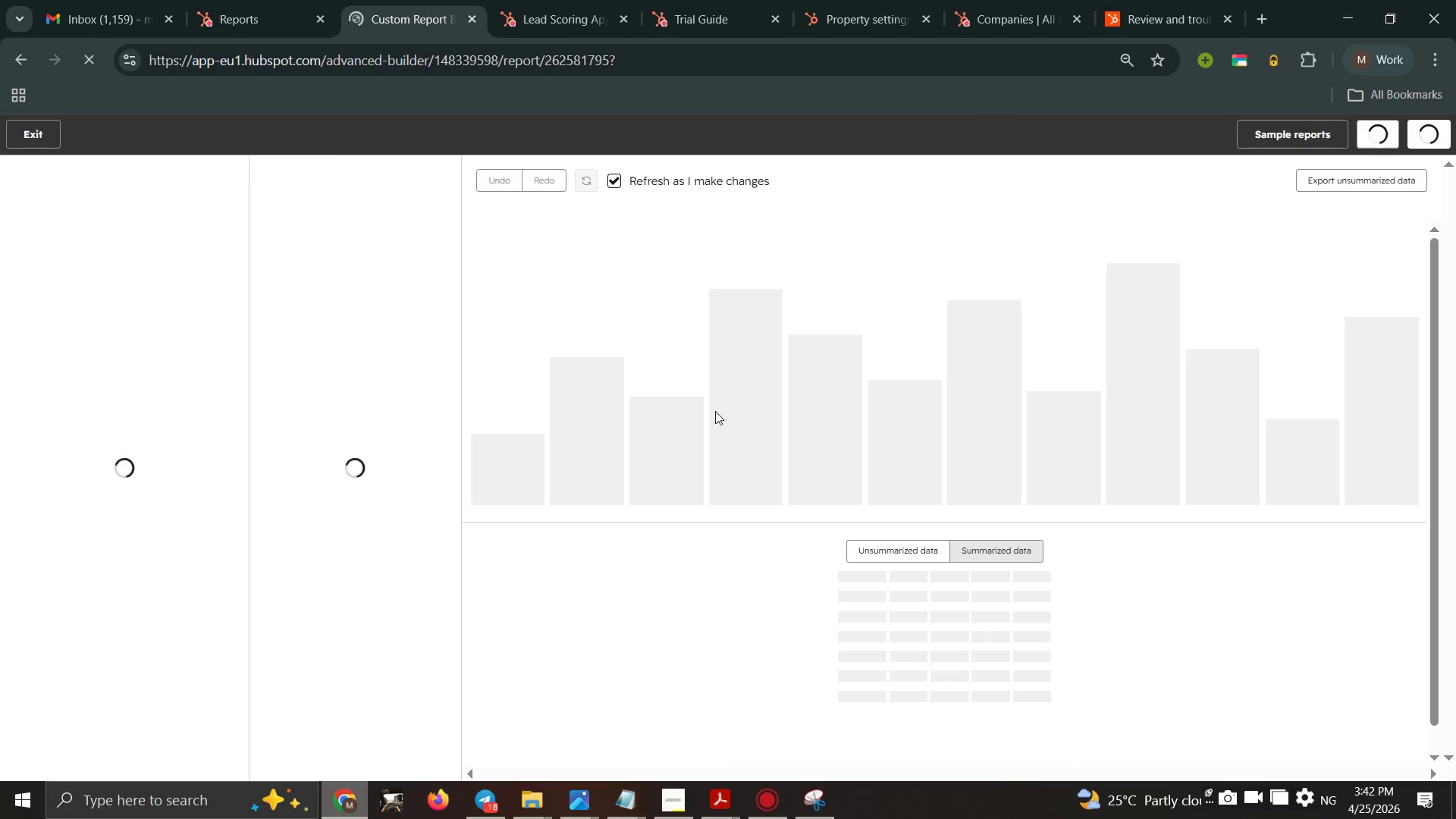 
wait(10.05)
 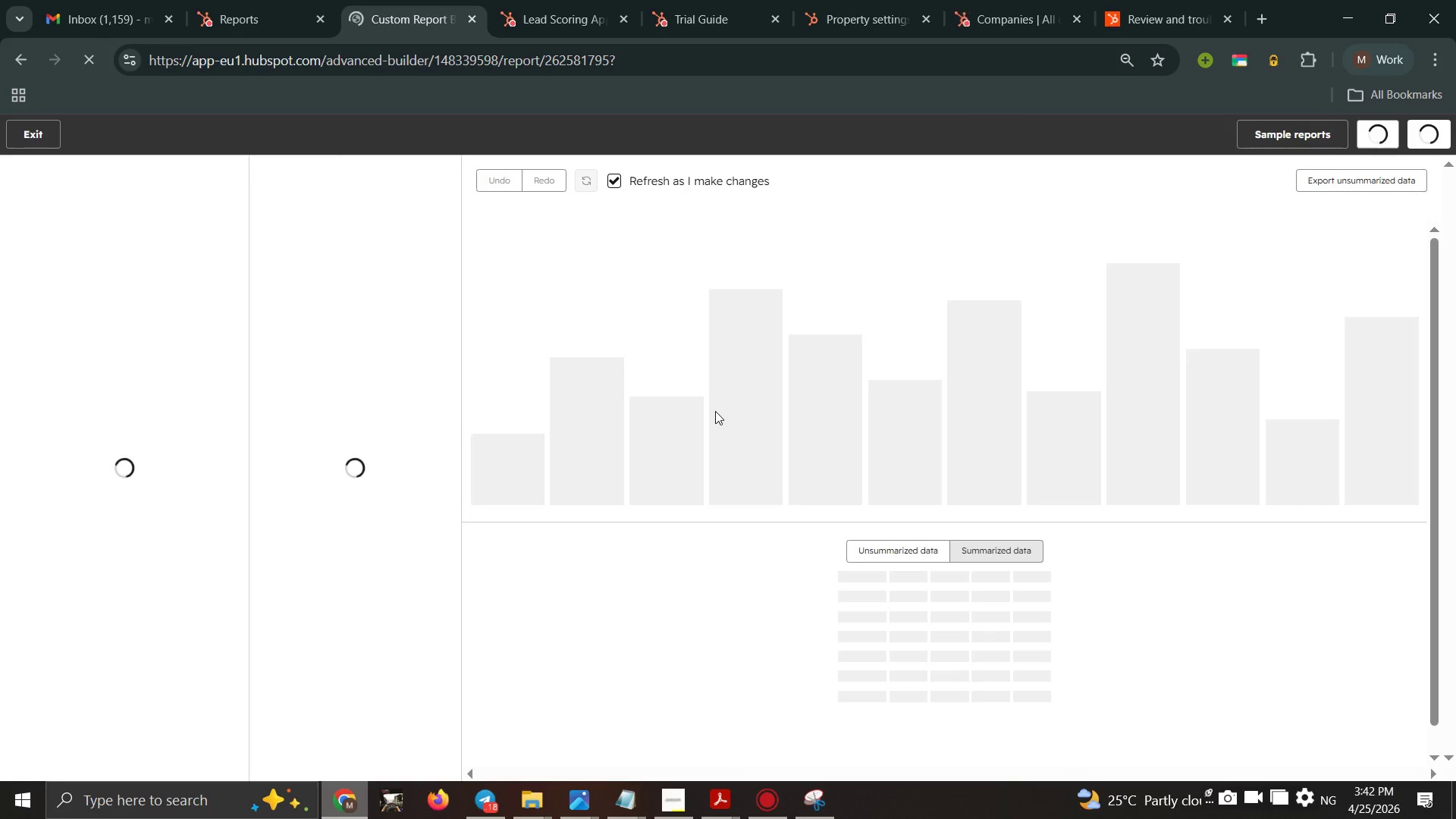 
left_click([676, 802])